 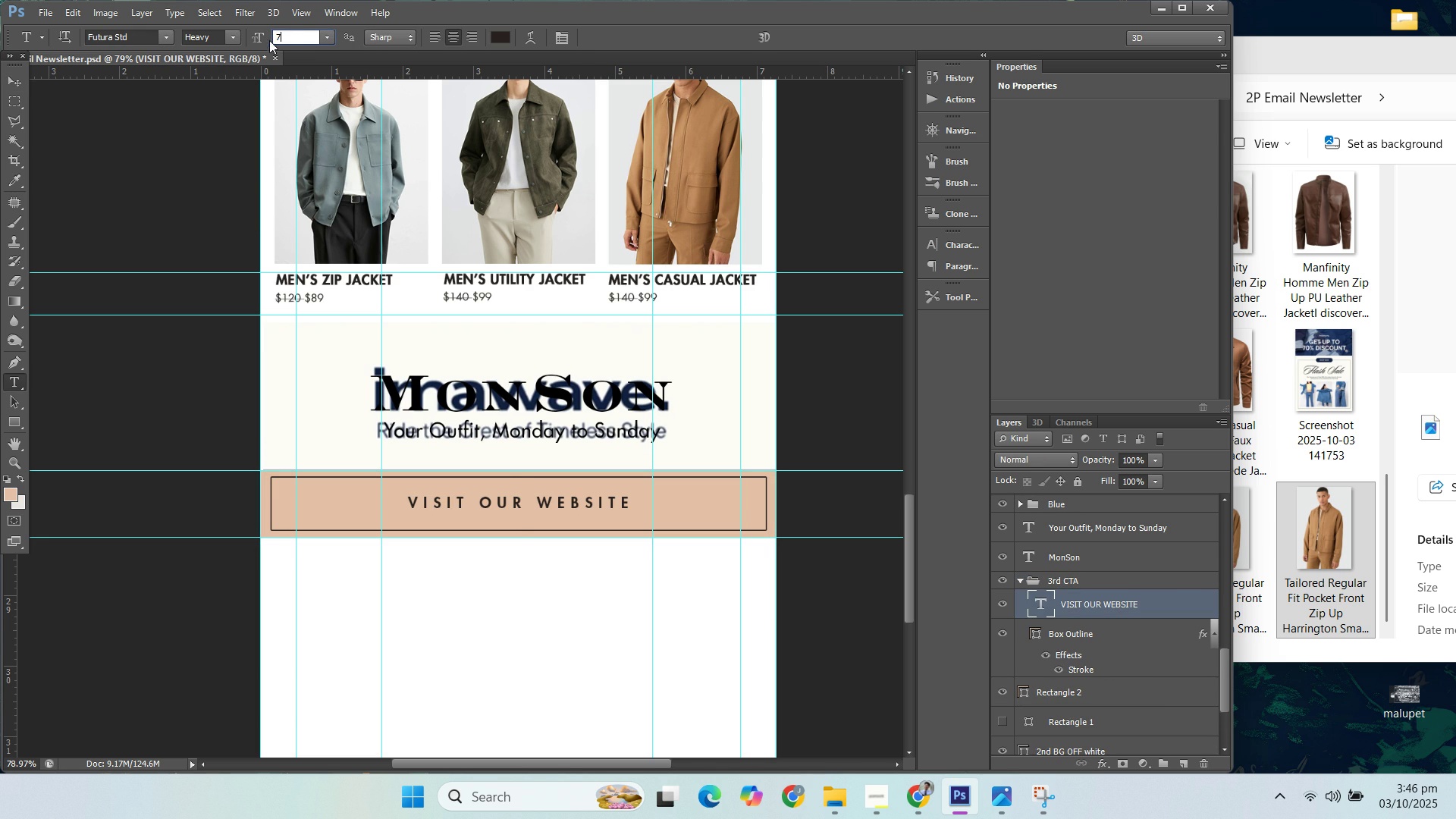 
key(Enter)
 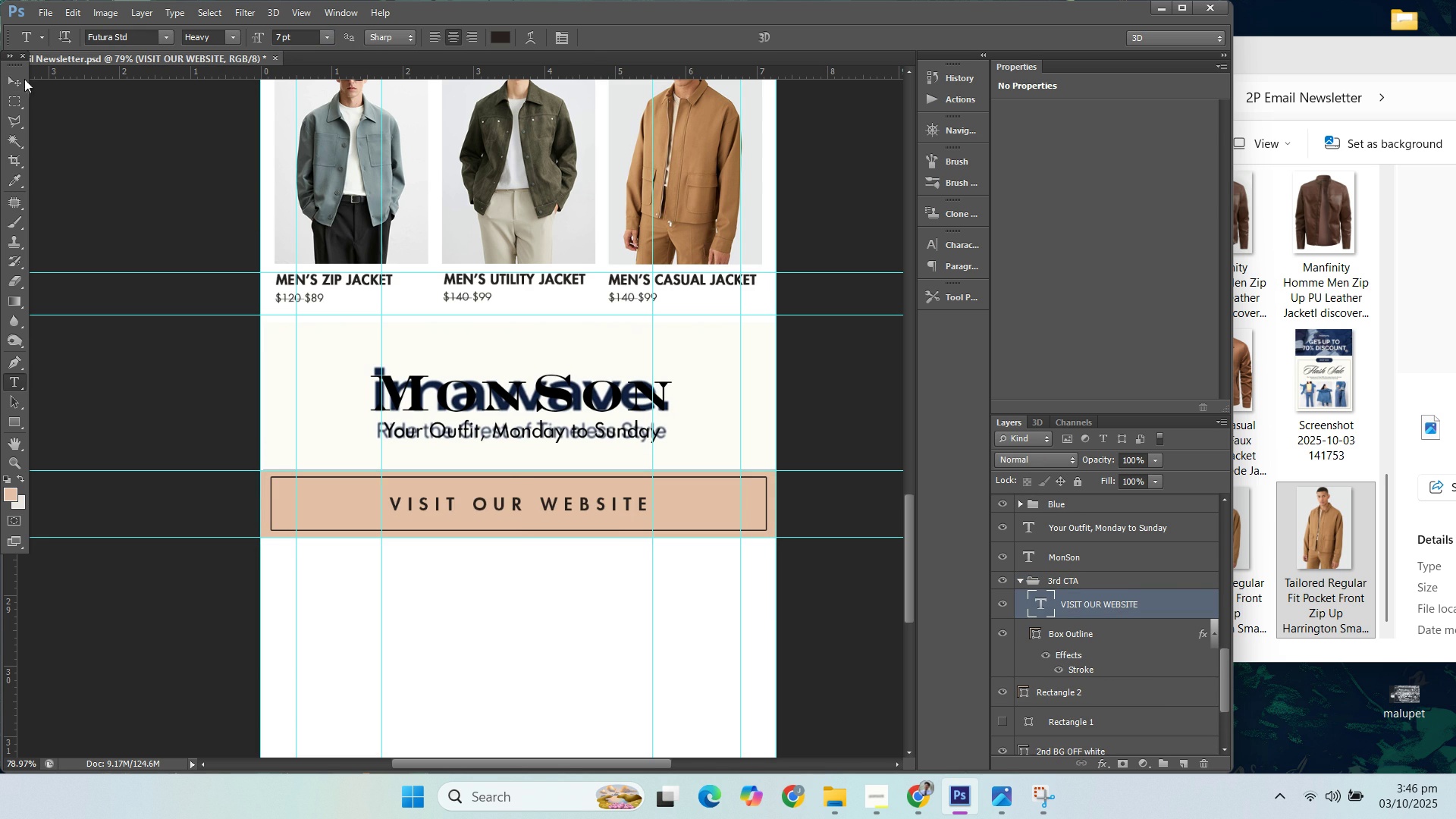 
left_click([10, 80])
 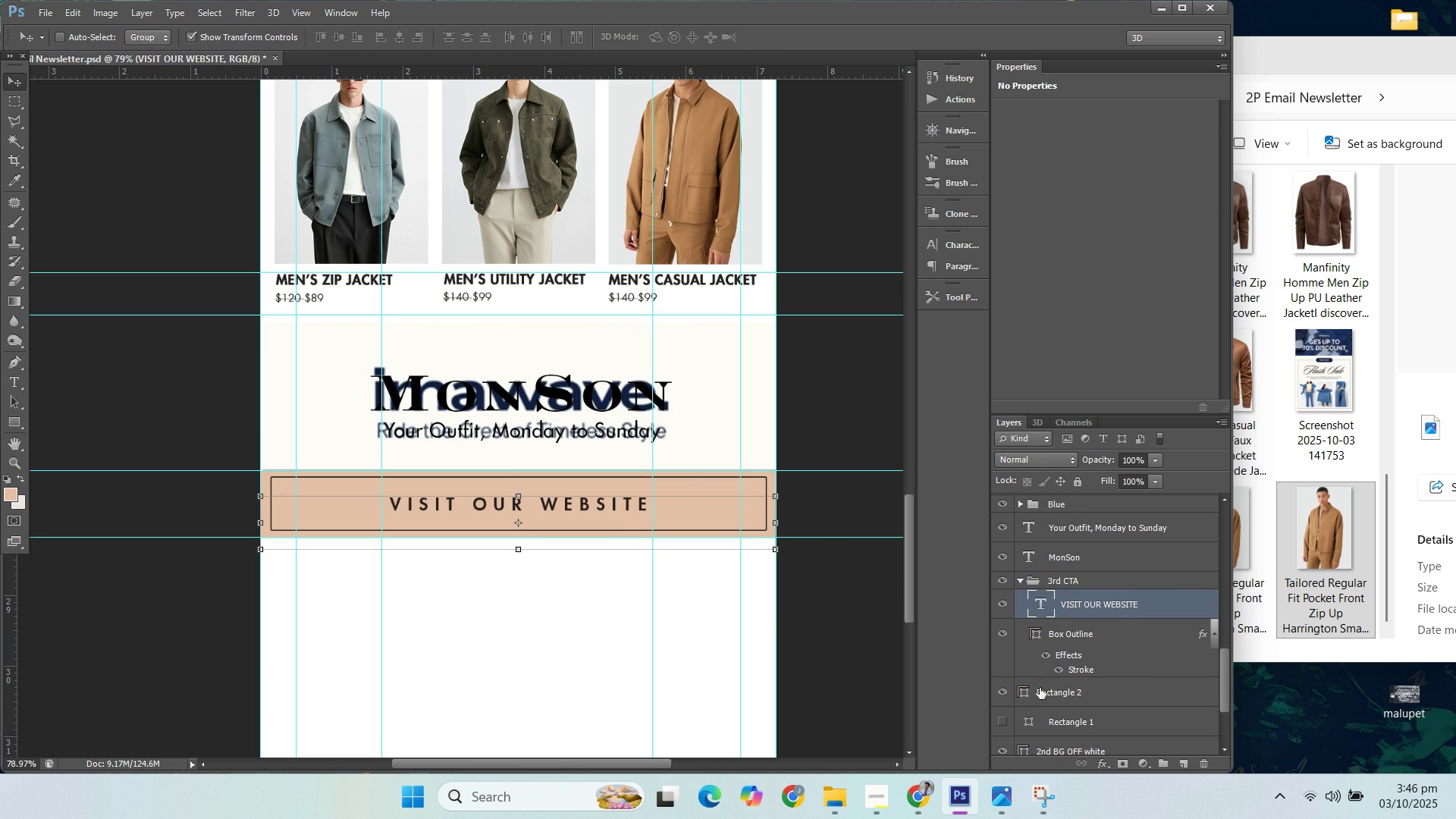 
scroll: coordinate [1018, 693], scroll_direction: down, amount: 4.0
 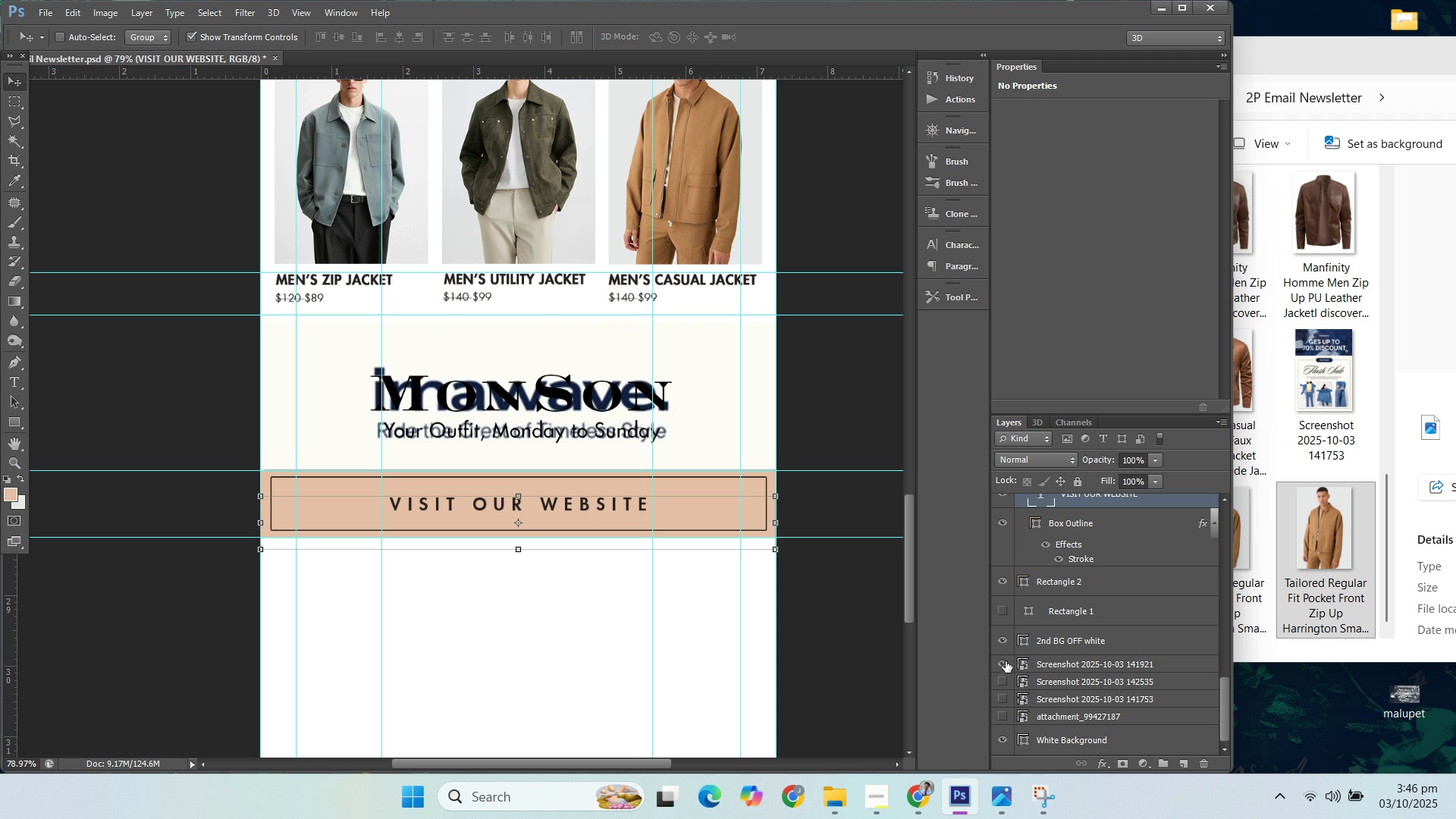 
left_click([1006, 663])
 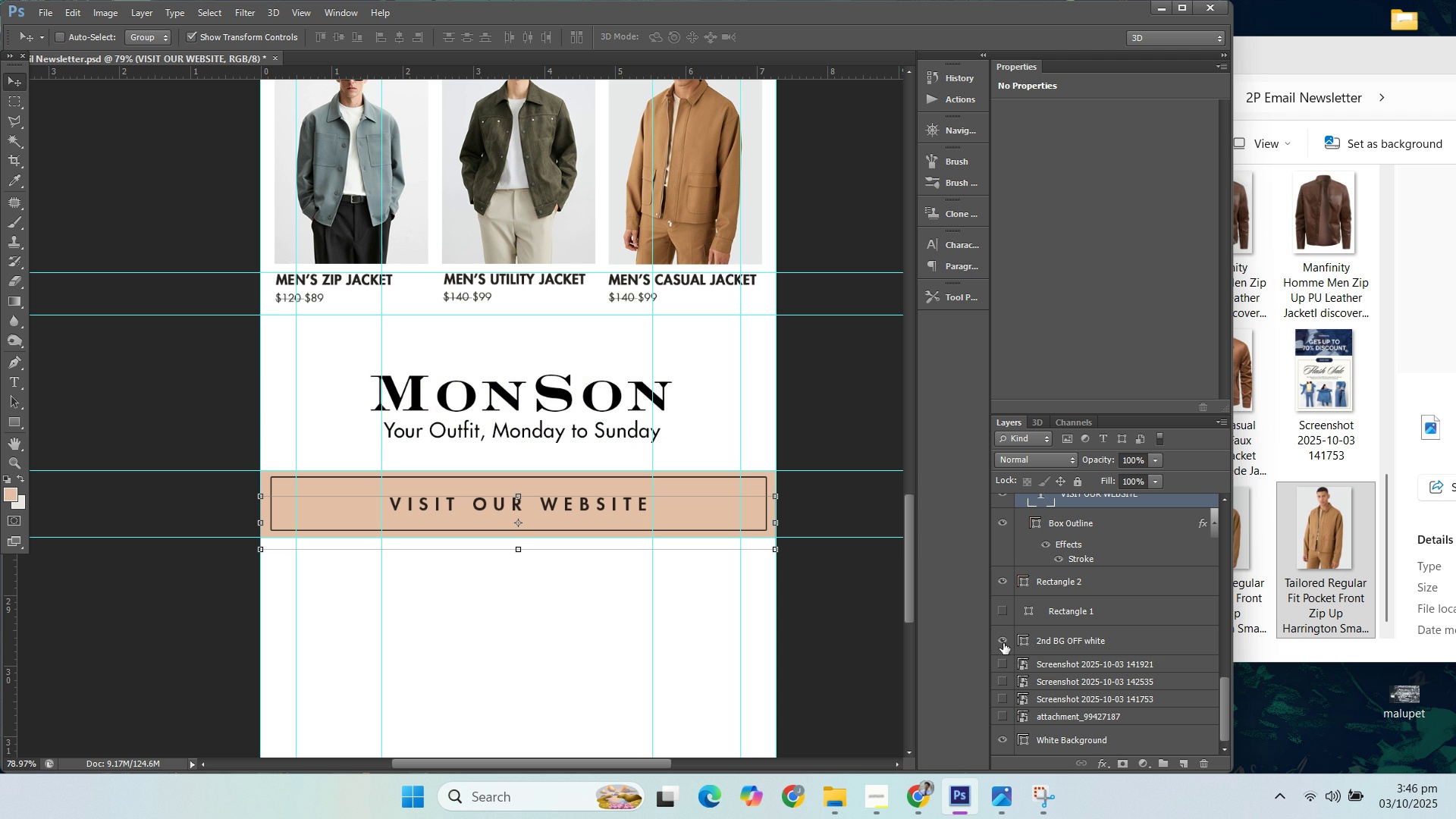 
left_click([1006, 615])
 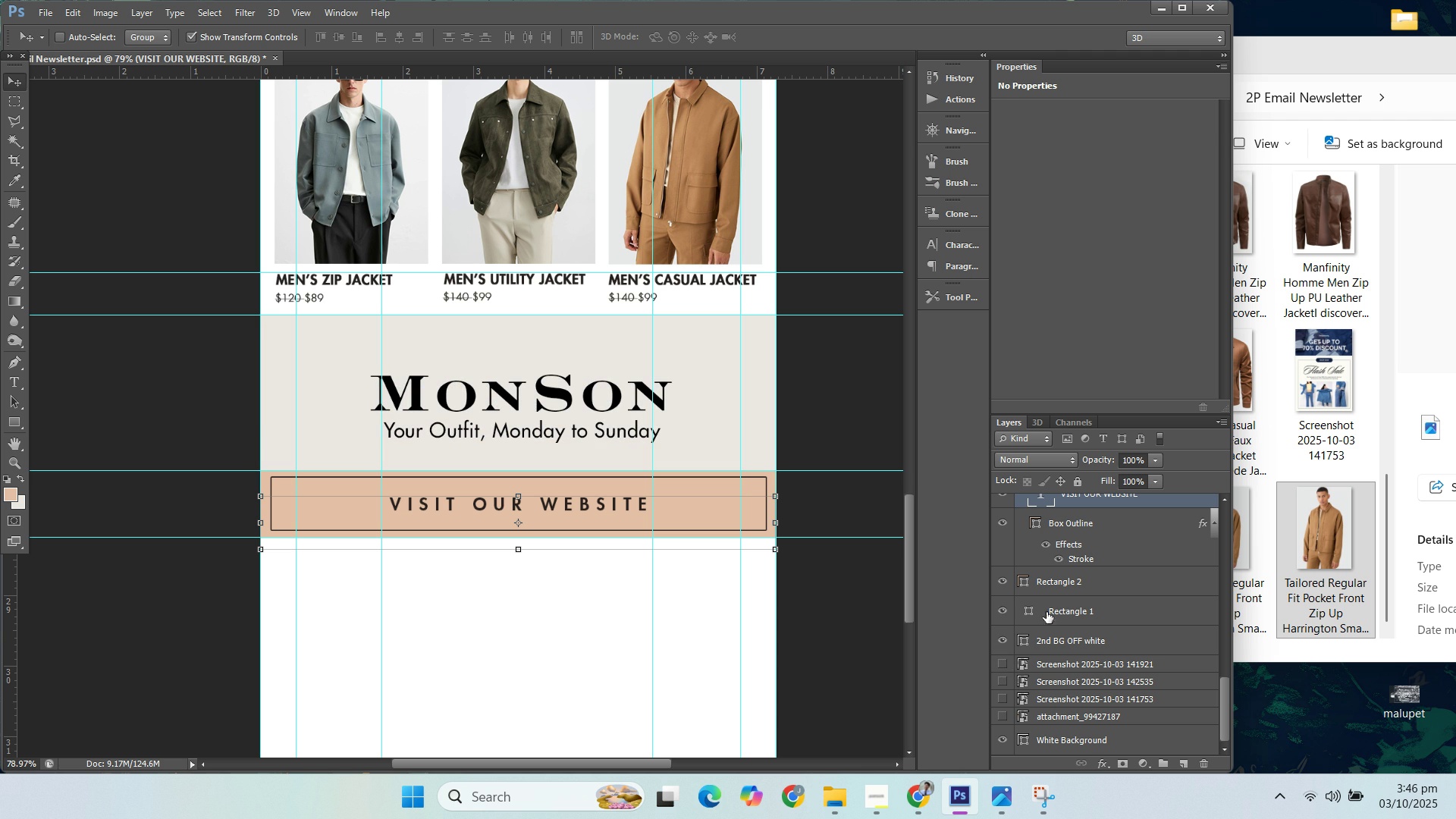 
left_click([1053, 611])